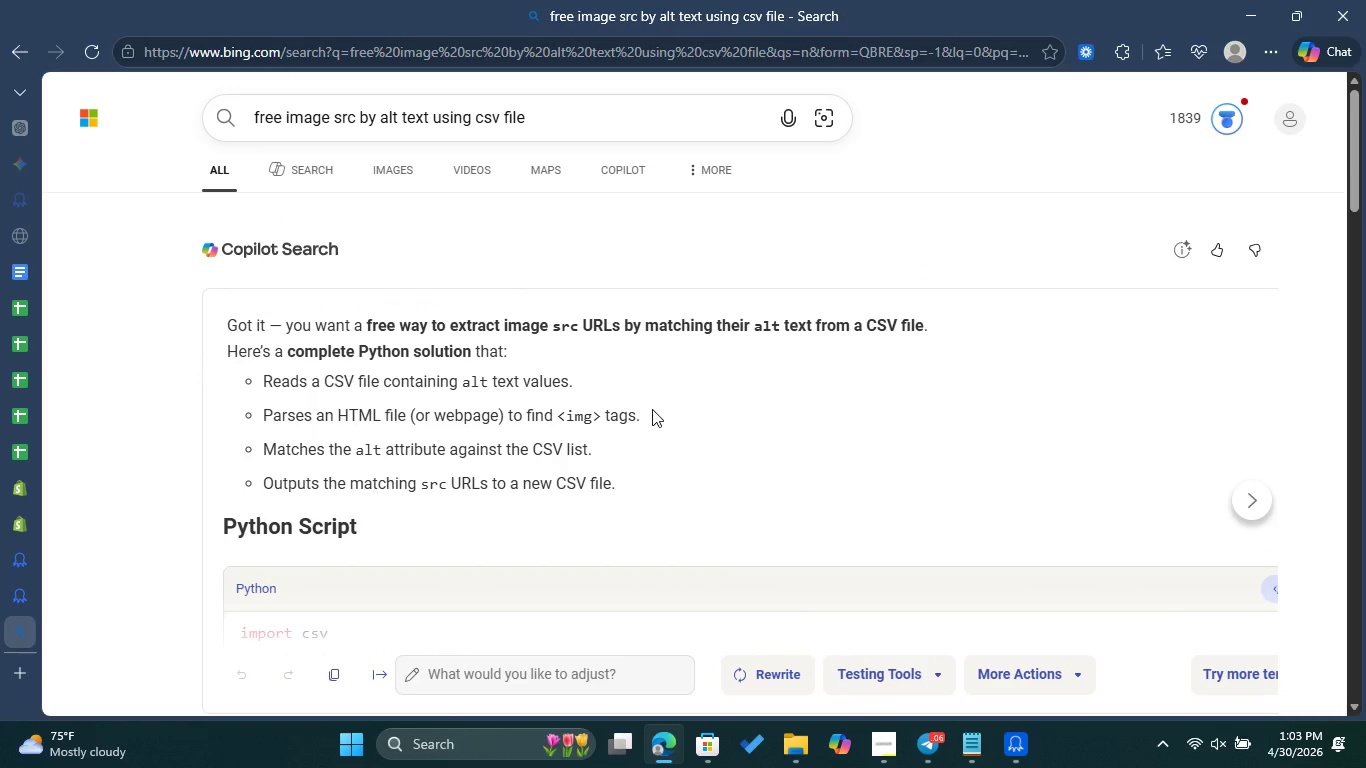 
wait(11.18)
 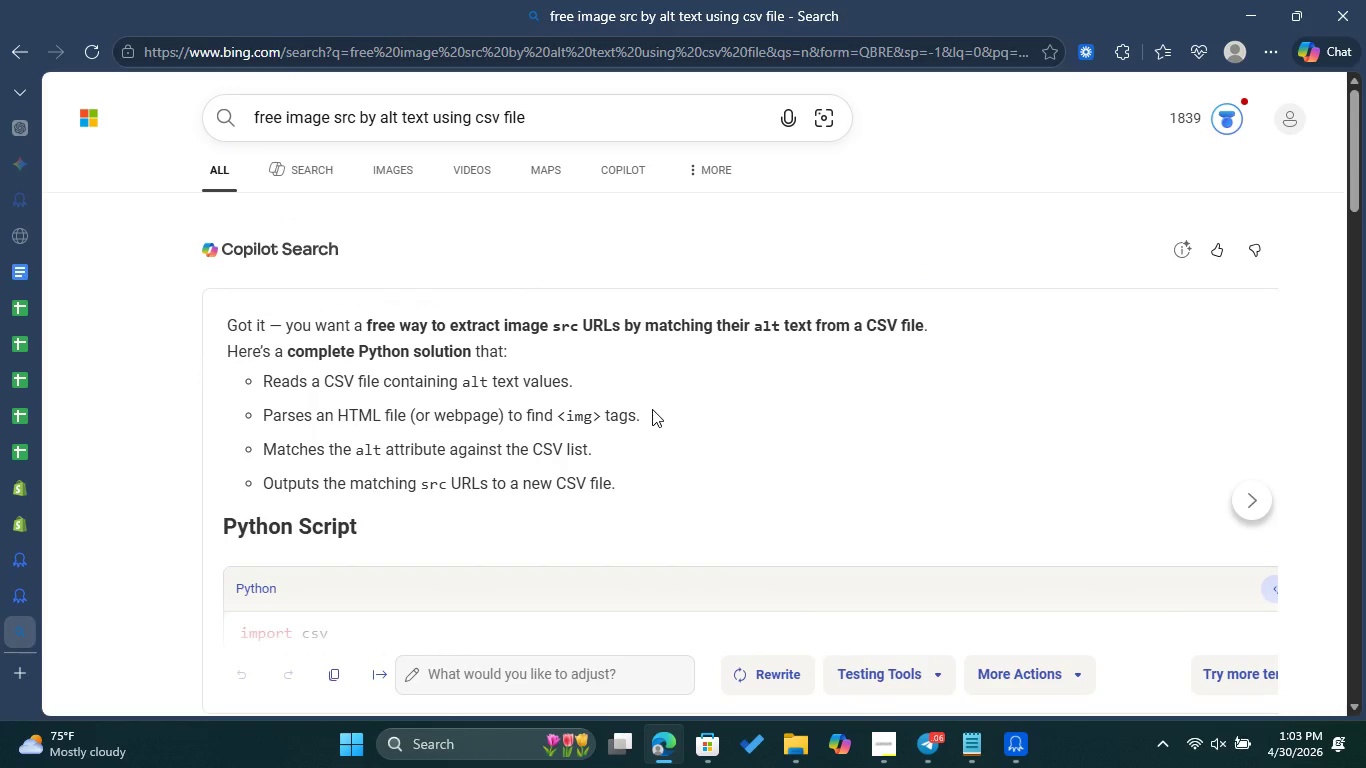 
scroll: coordinate [744, 394], scroll_direction: down, amount: 36.0
 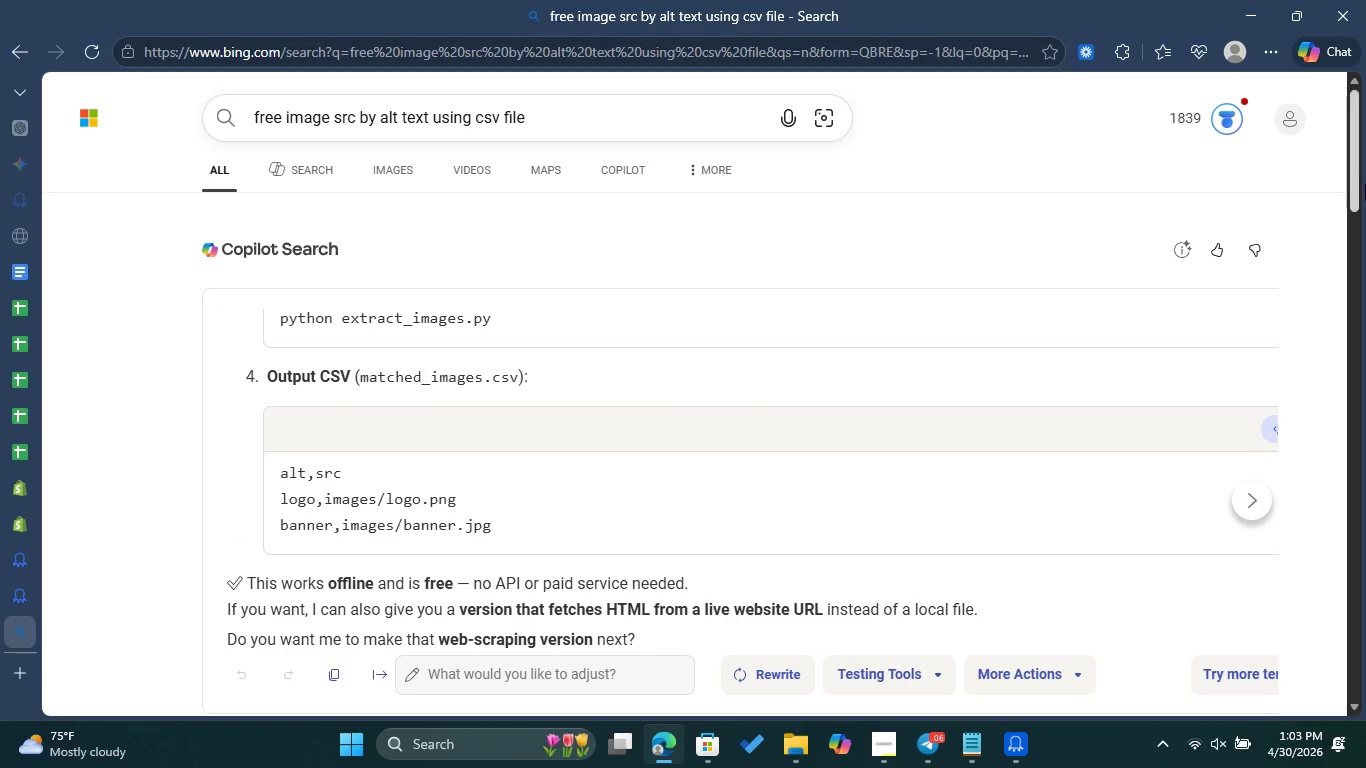 
left_click_drag(start_coordinate=[1357, 174], to_coordinate=[1333, 302])
 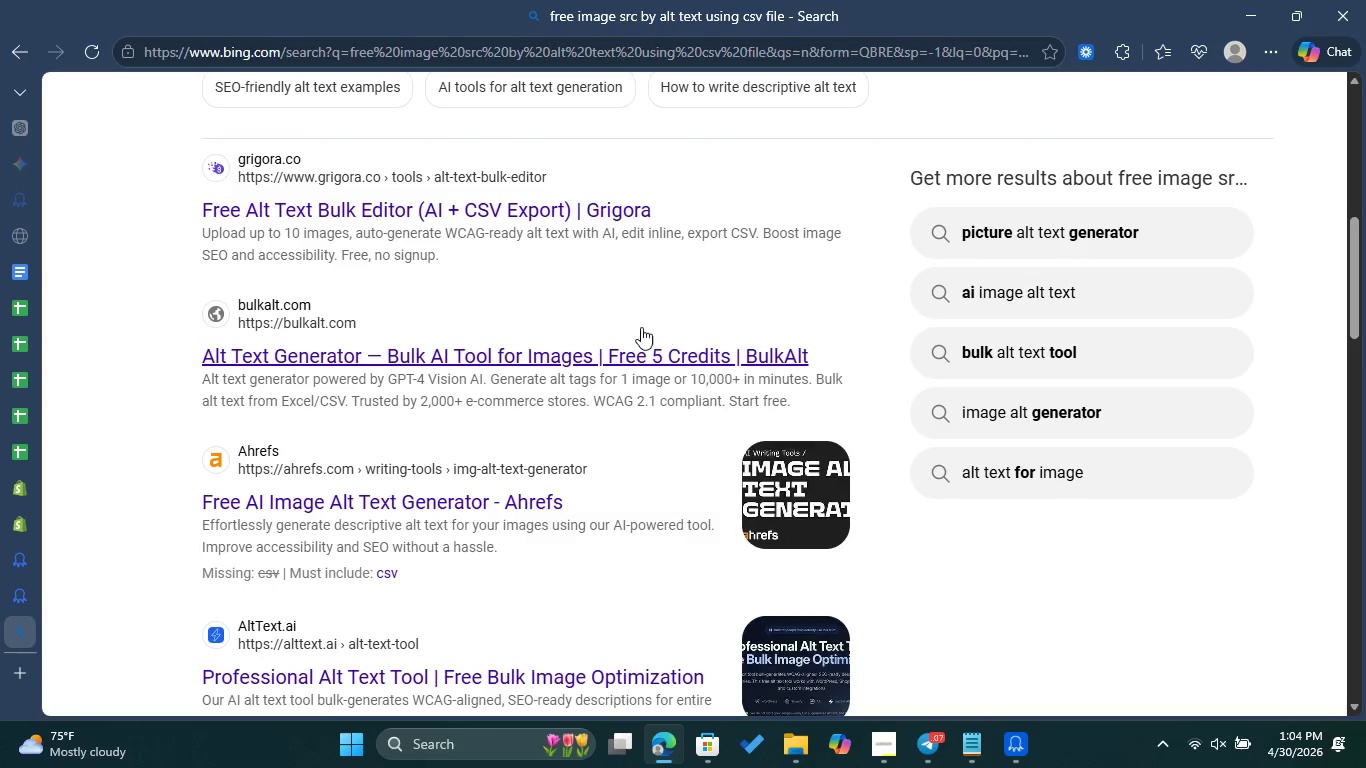 
scroll: coordinate [574, 298], scroll_direction: down, amount: 8.0
 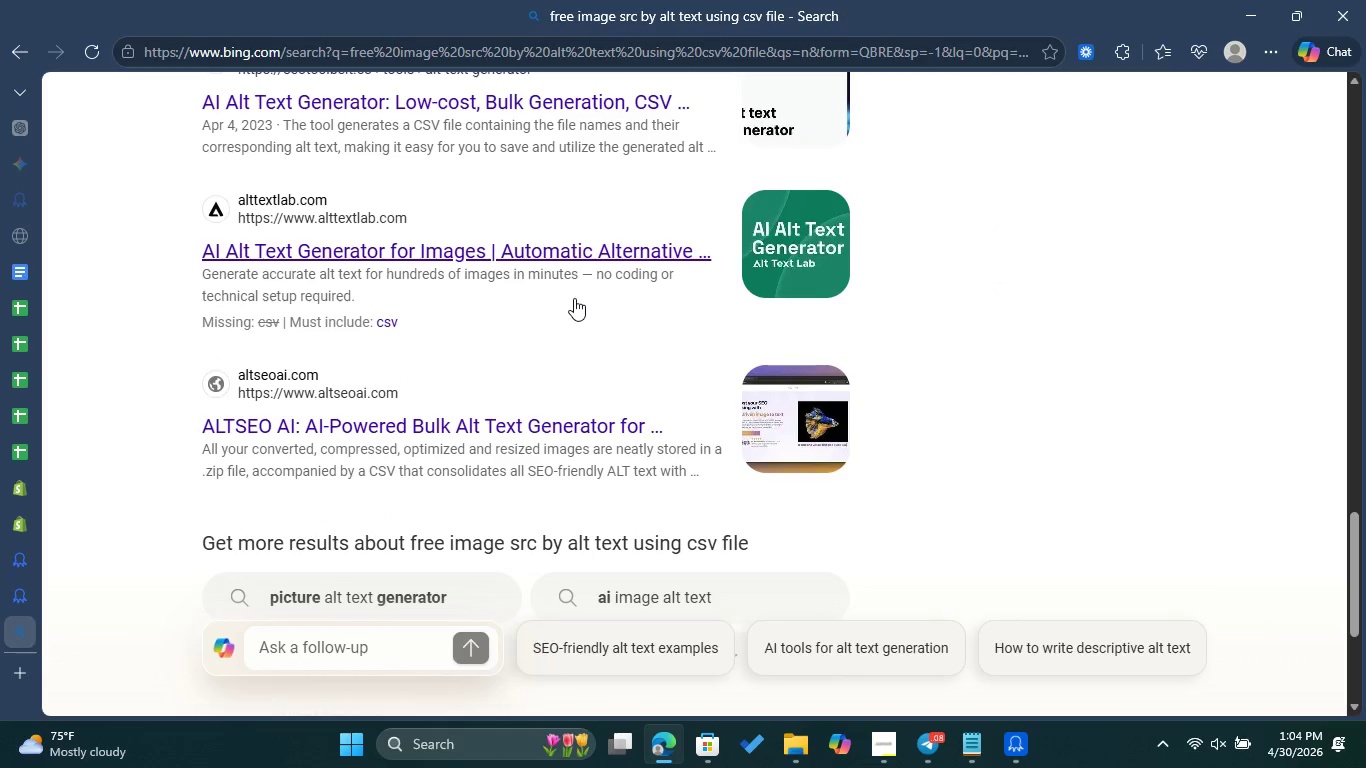 
scroll: coordinate [574, 298], scroll_direction: down, amount: 7.0
 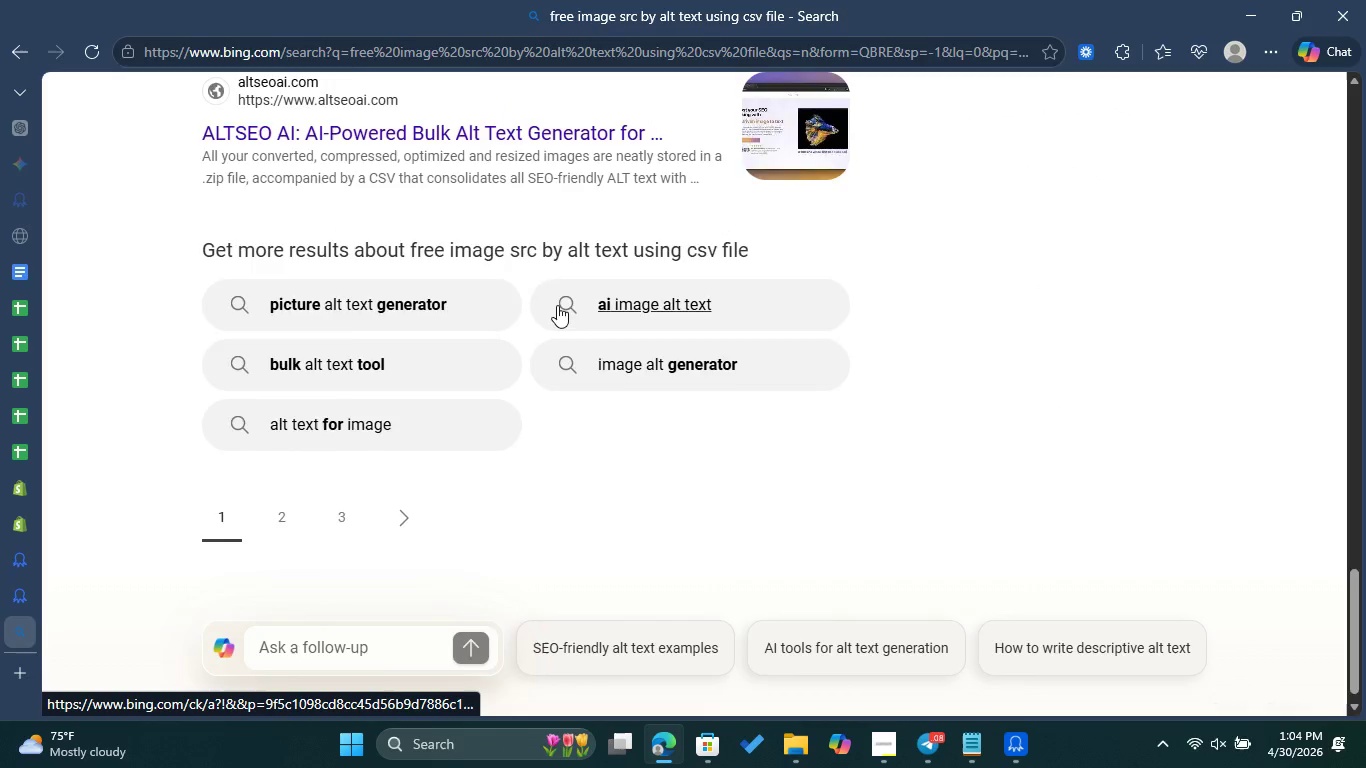 
scroll: coordinate [557, 305], scroll_direction: up, amount: 35.0
 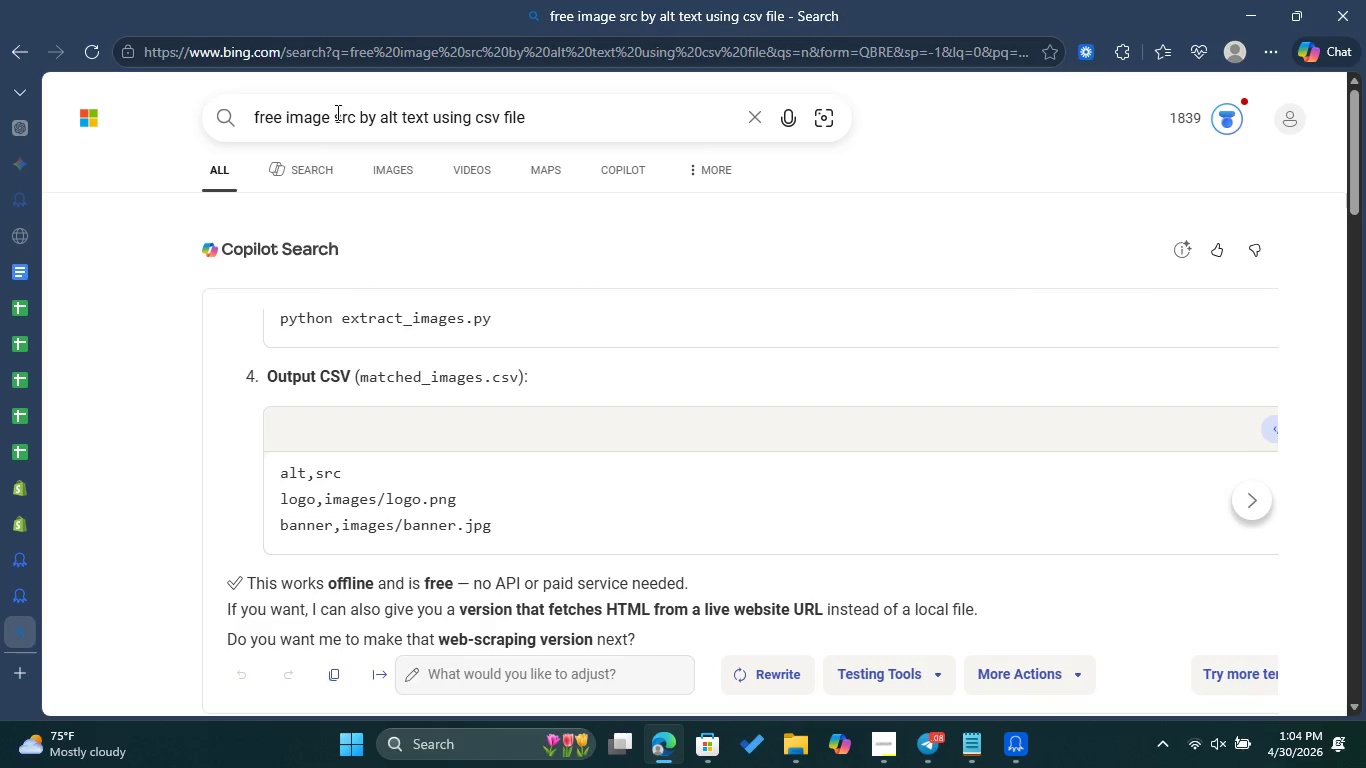 
left_click([327, 112])
 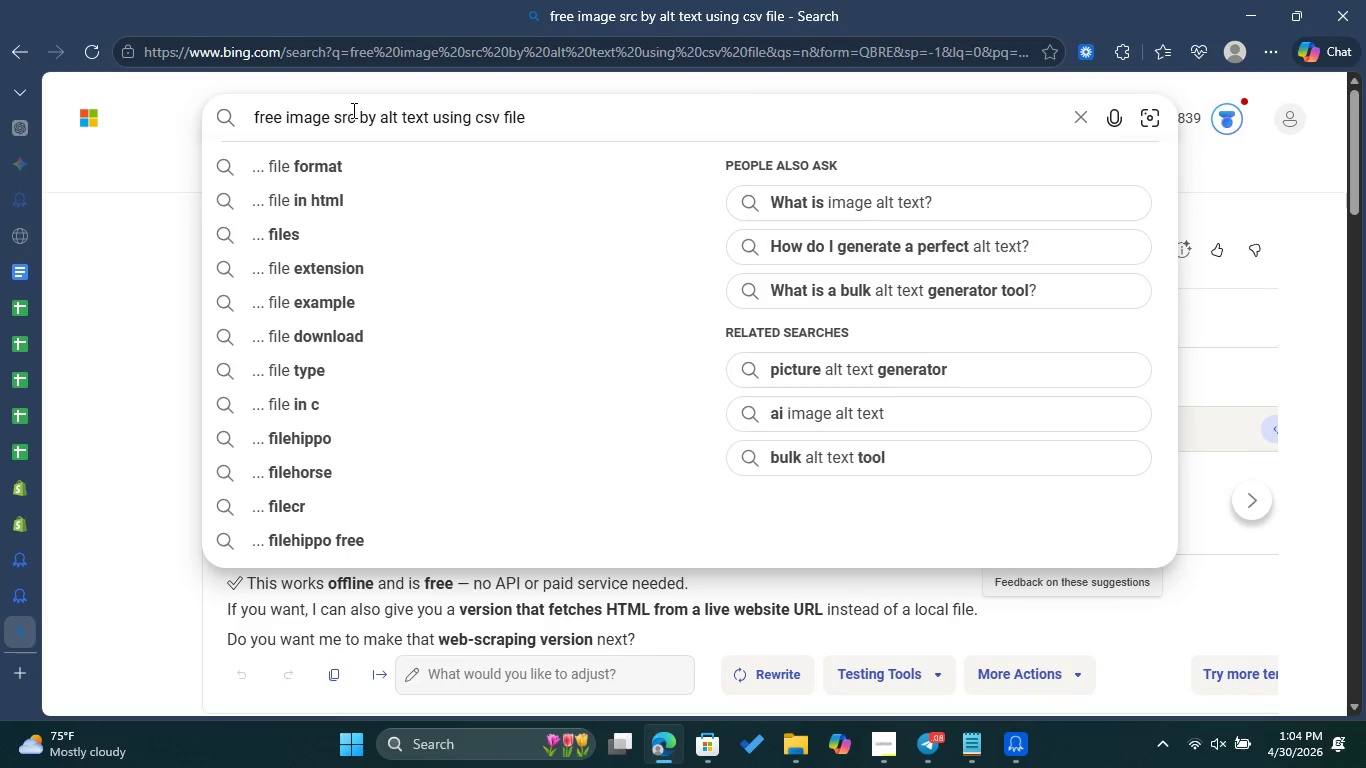 
left_click([353, 110])
 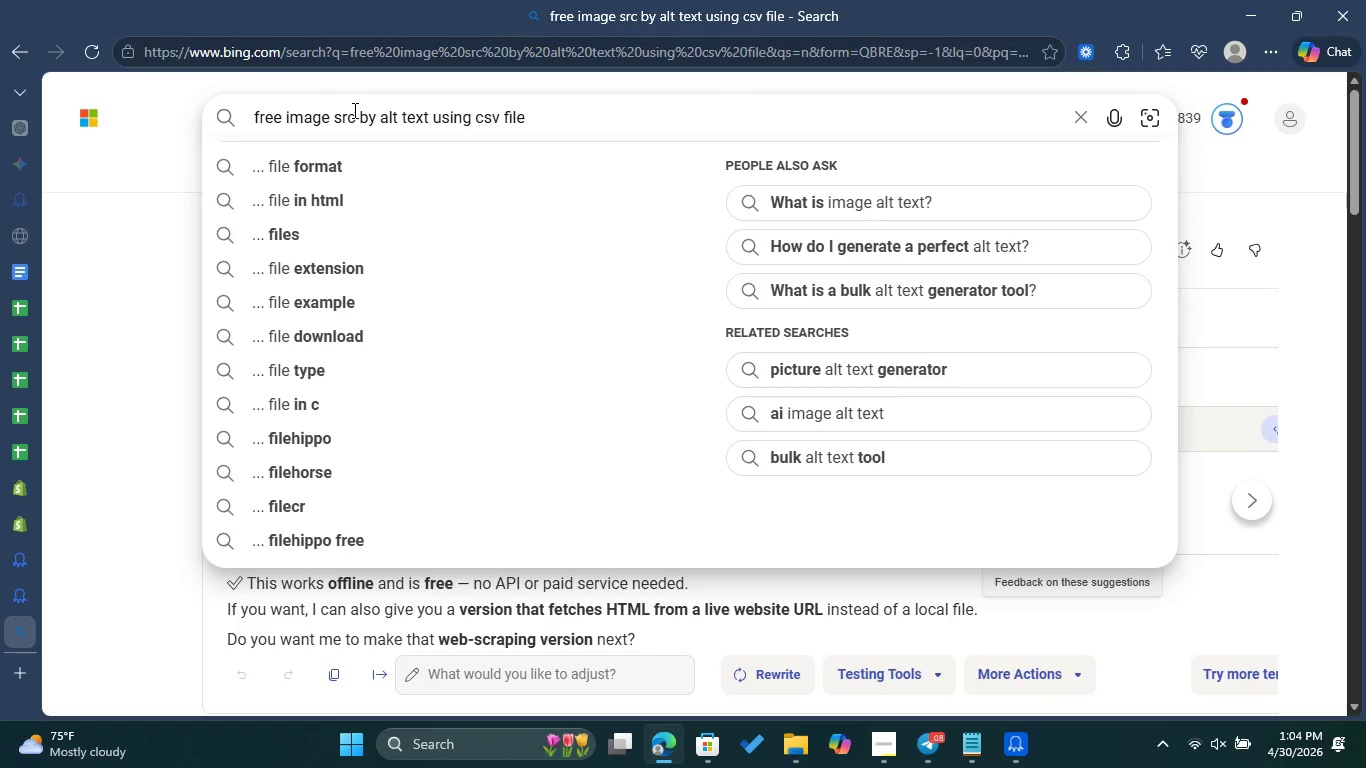 
type( generator from bulk )
 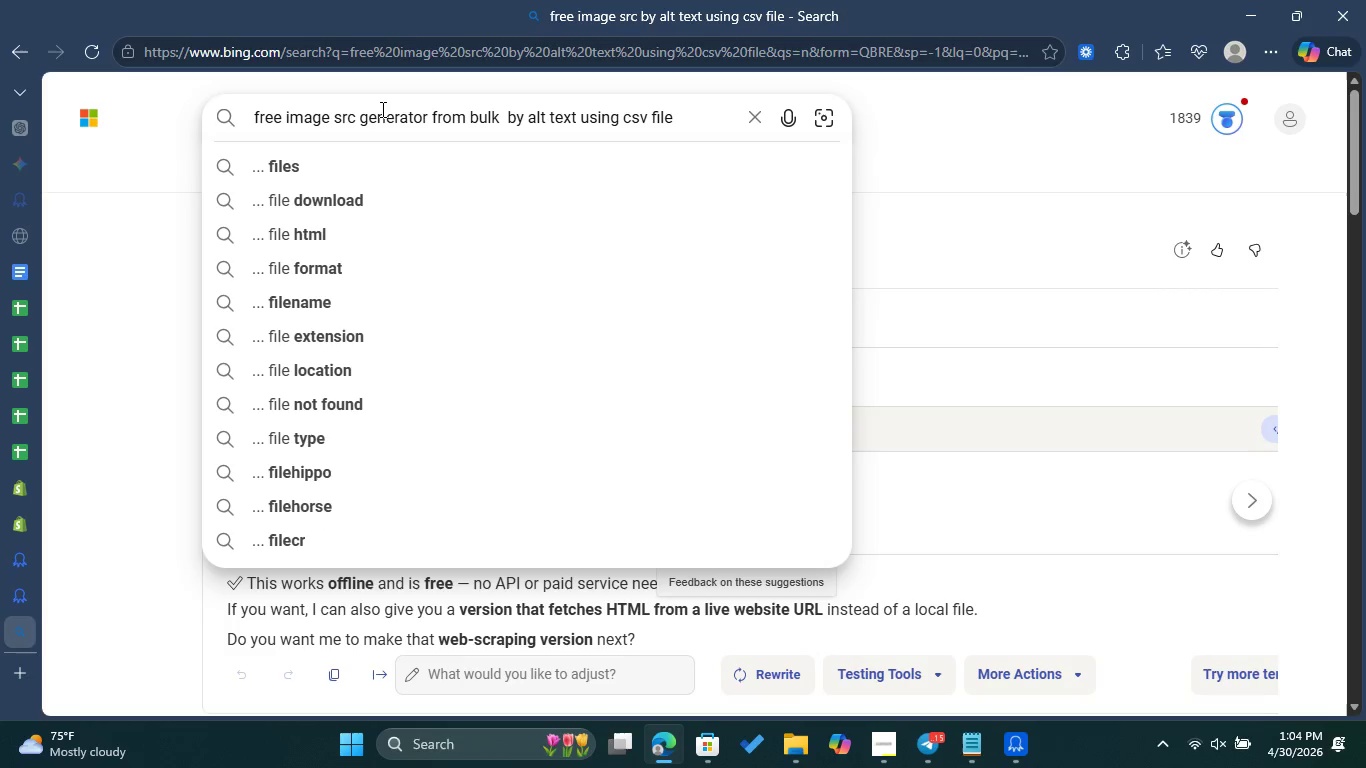 
wait(5.09)
 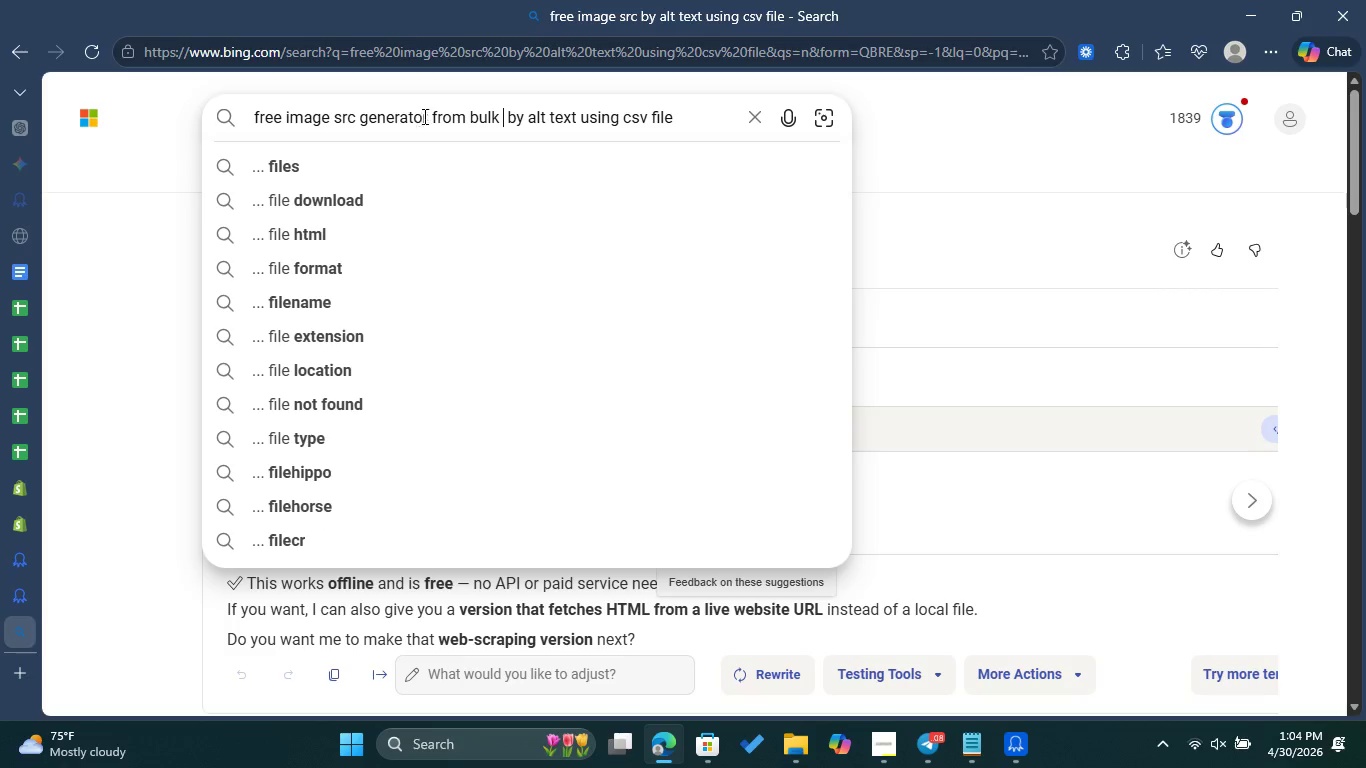 
left_click_drag(start_coordinate=[525, 118], to_coordinate=[503, 115])
 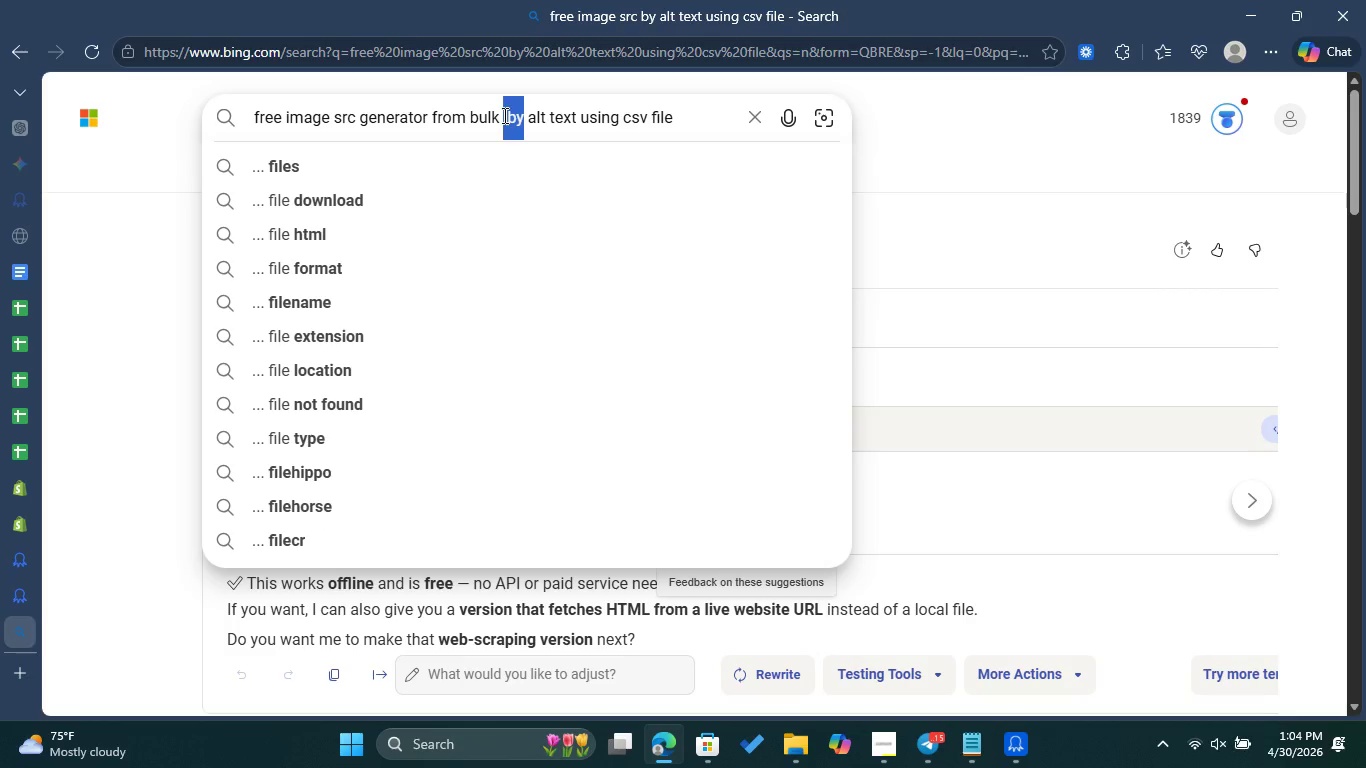 
key(Backspace)
 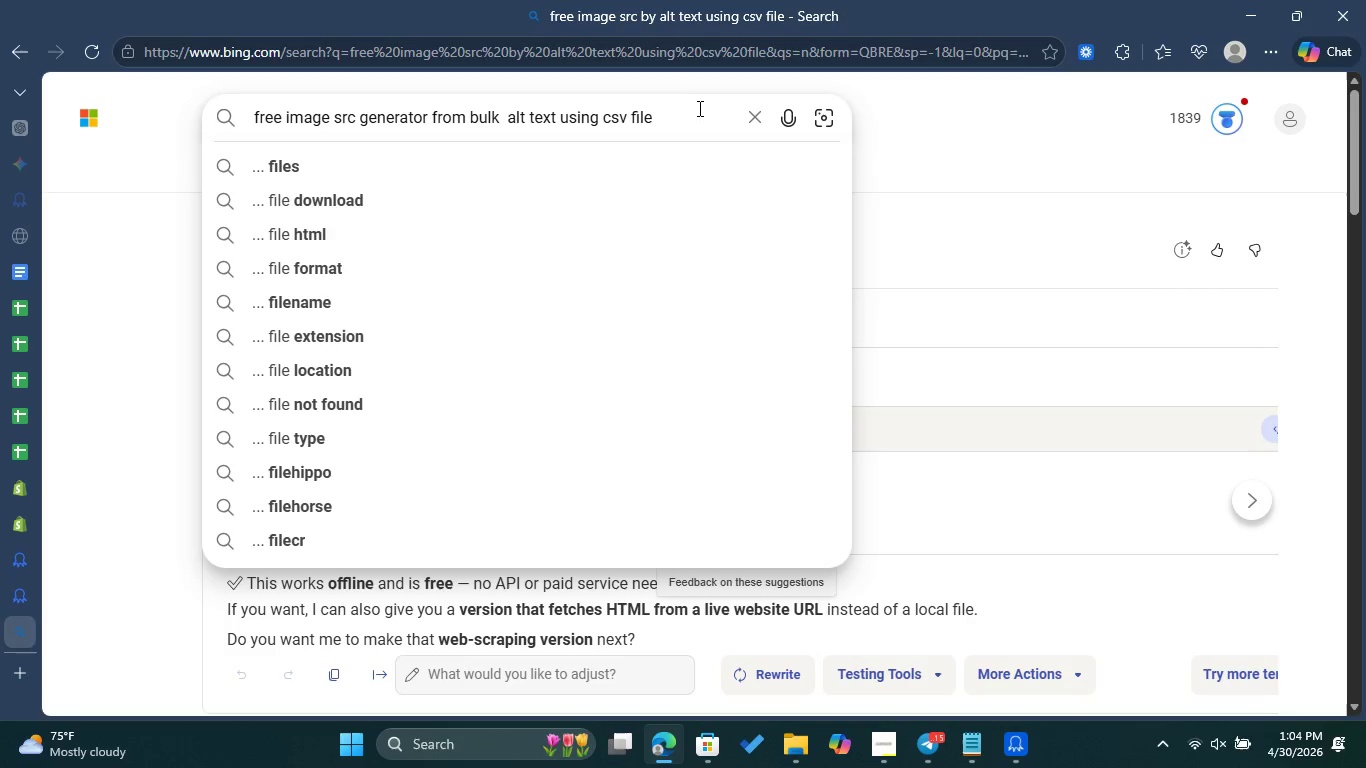 
left_click([692, 109])
 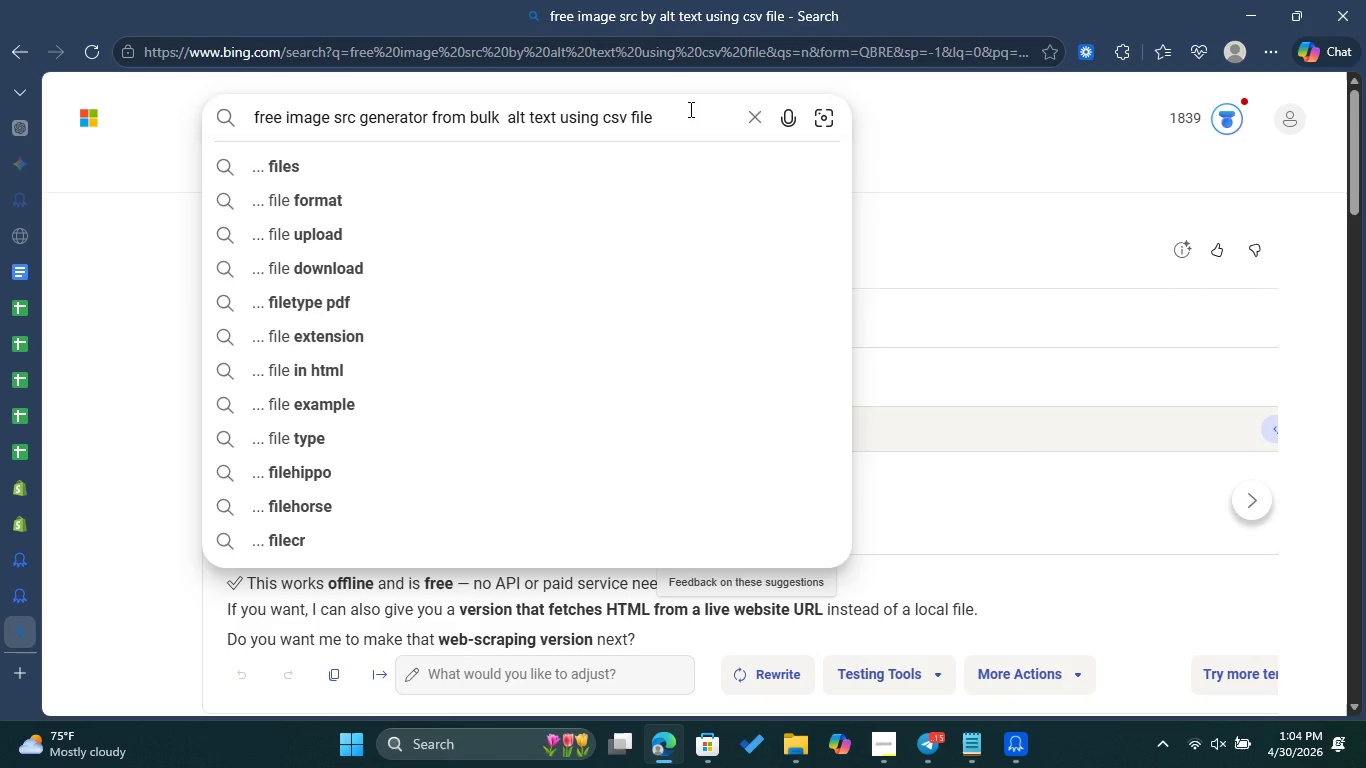 